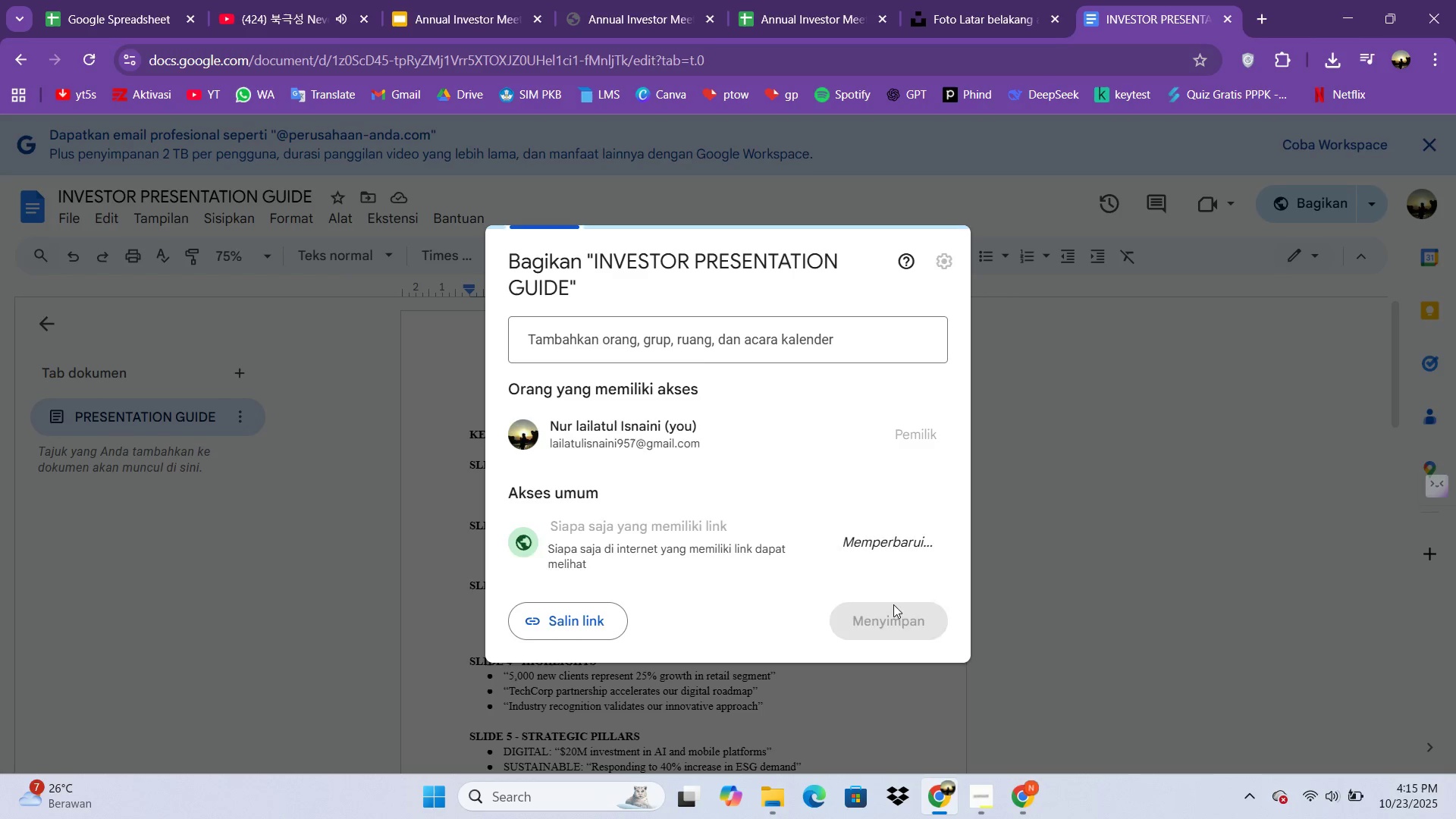 
left_click([893, 604])
 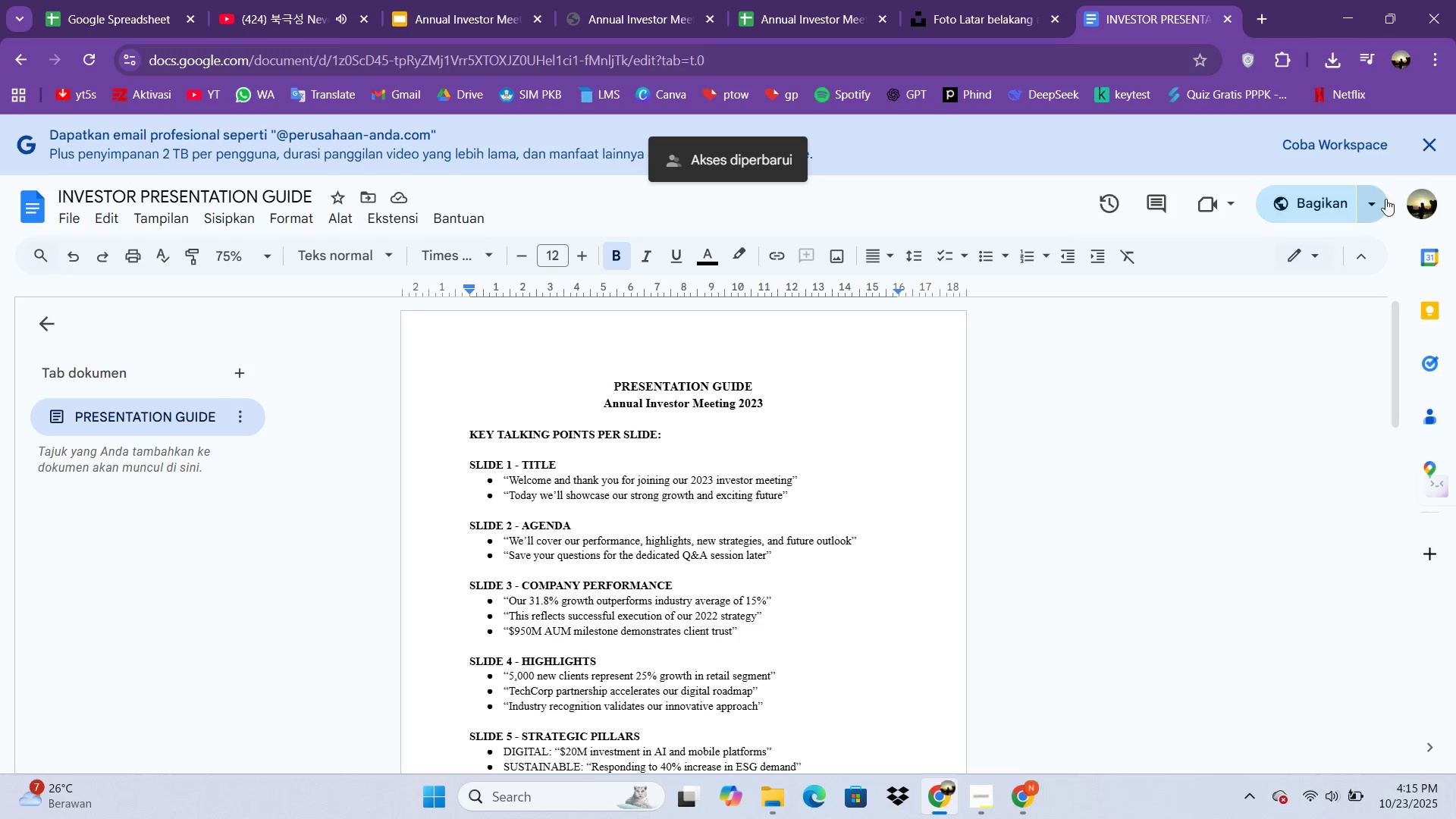 
left_click([1385, 199])
 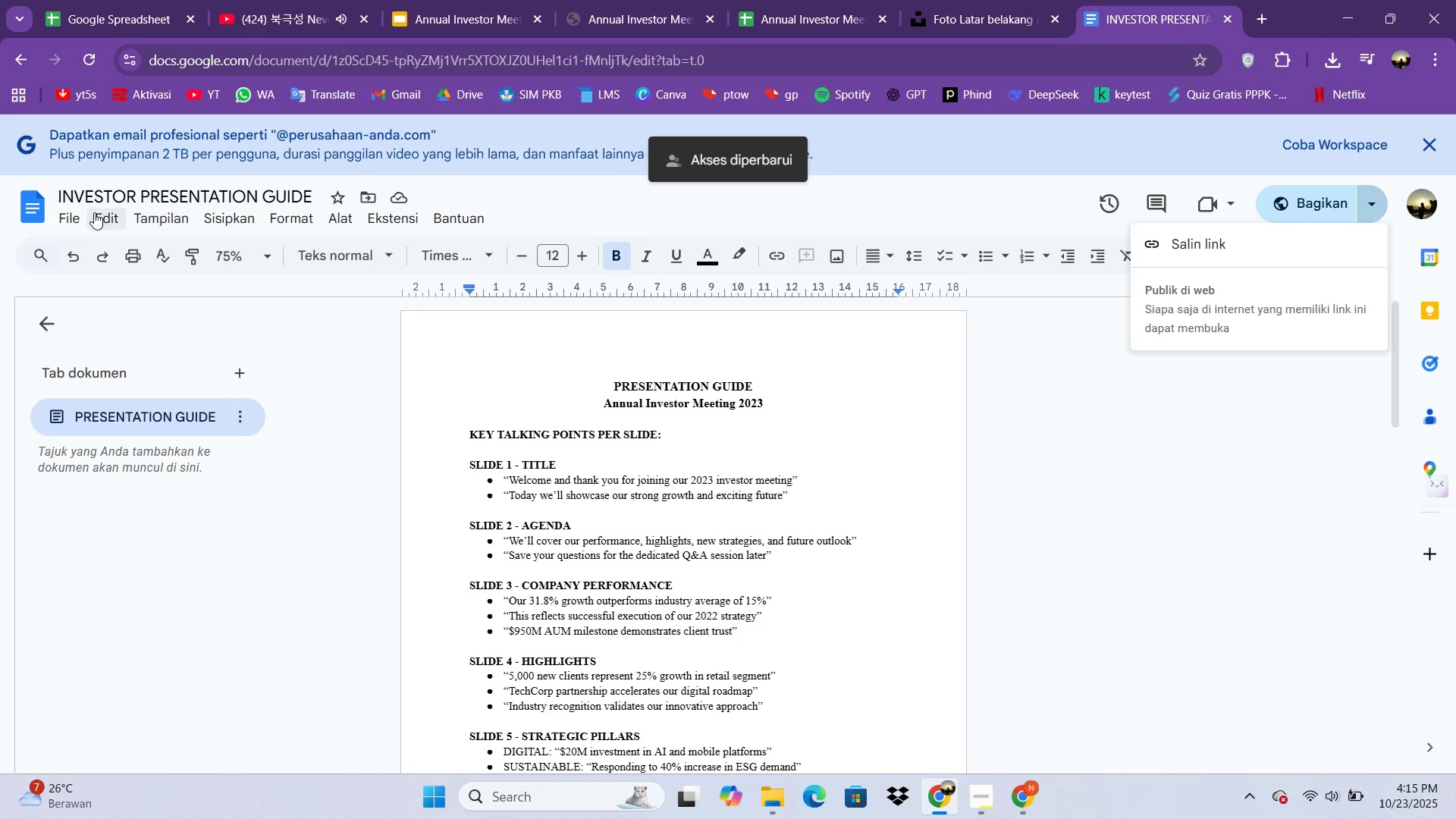 
left_click([67, 213])
 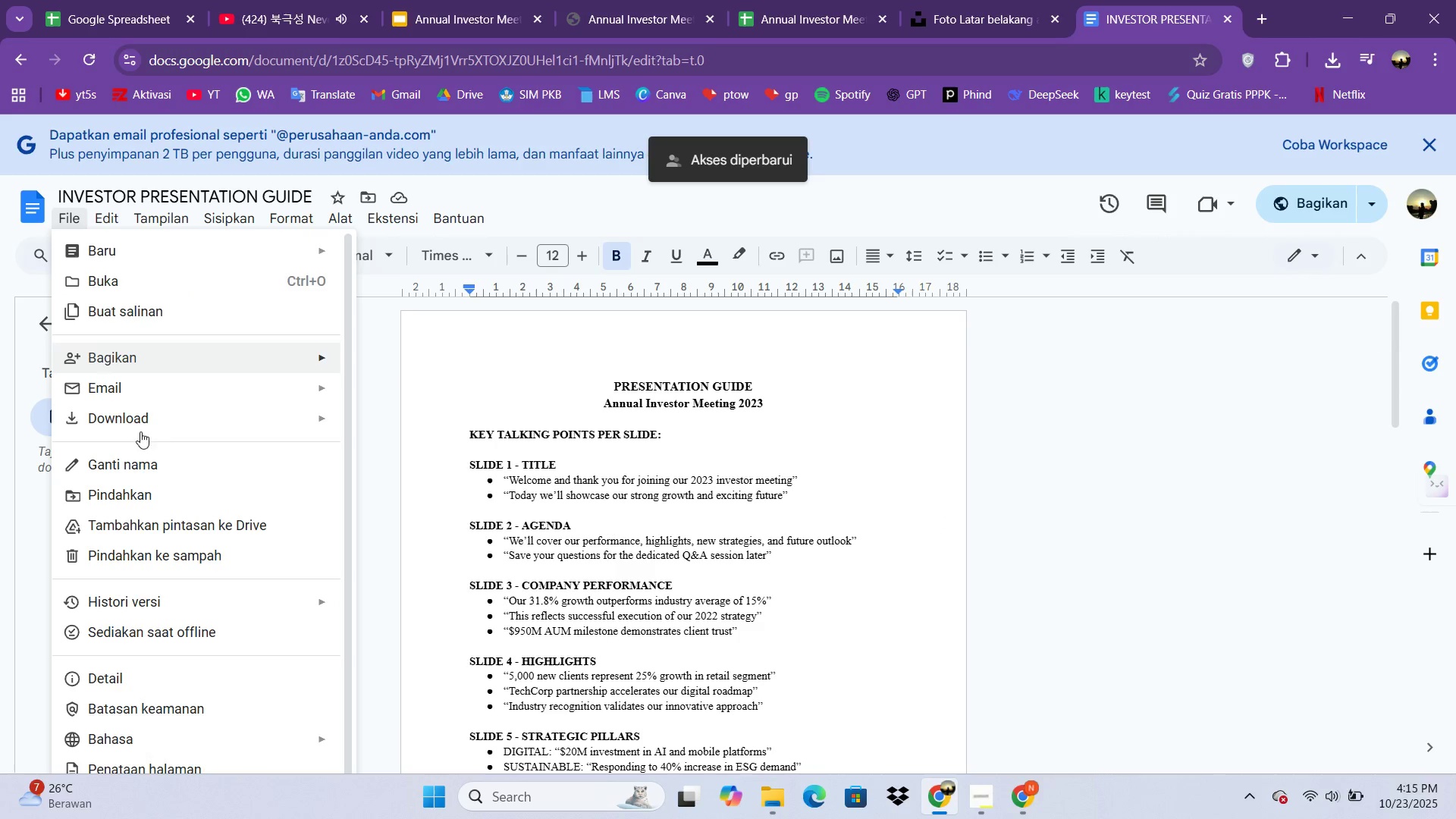 
wait(6.0)
 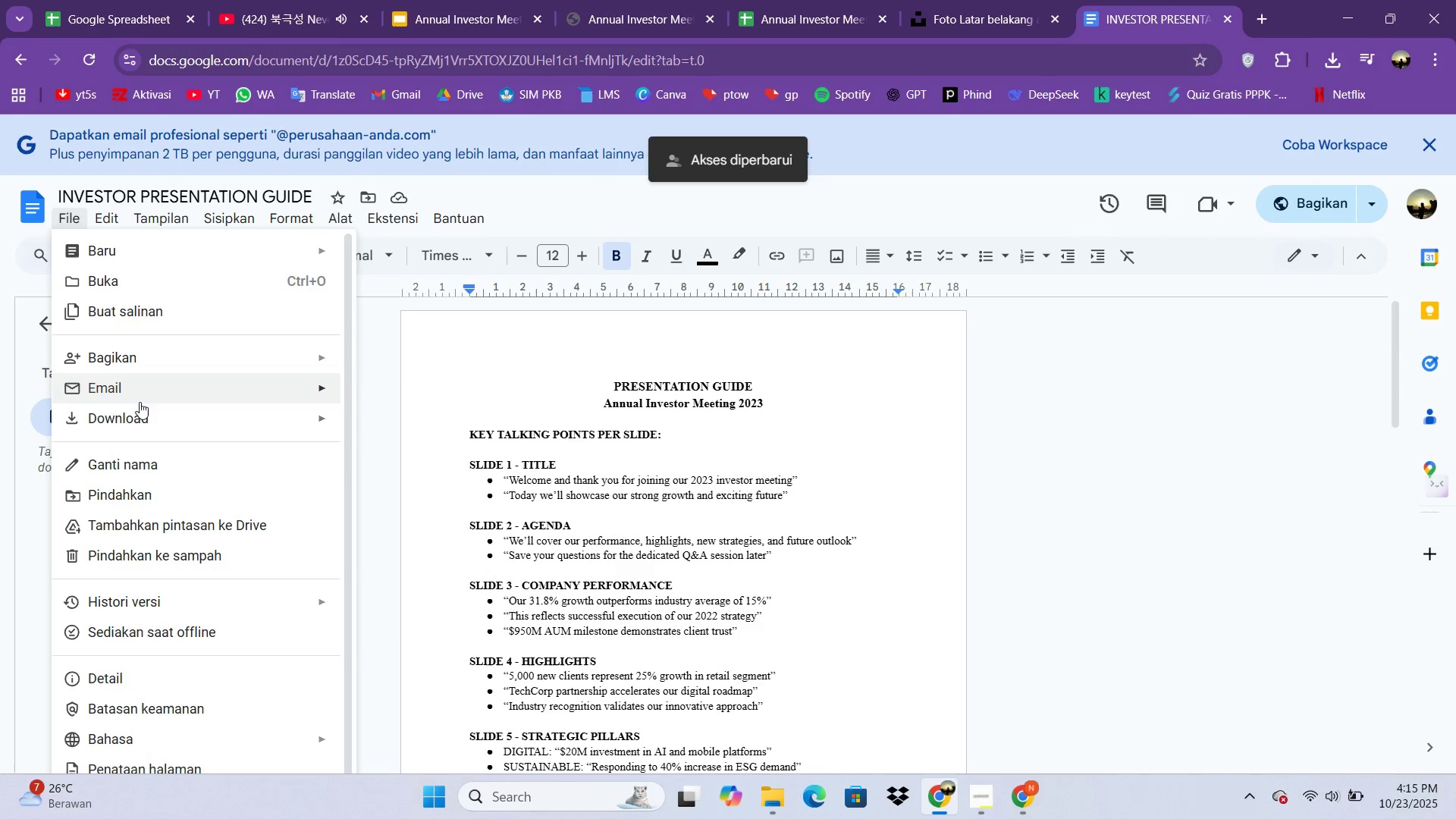 
left_click([155, 411])
 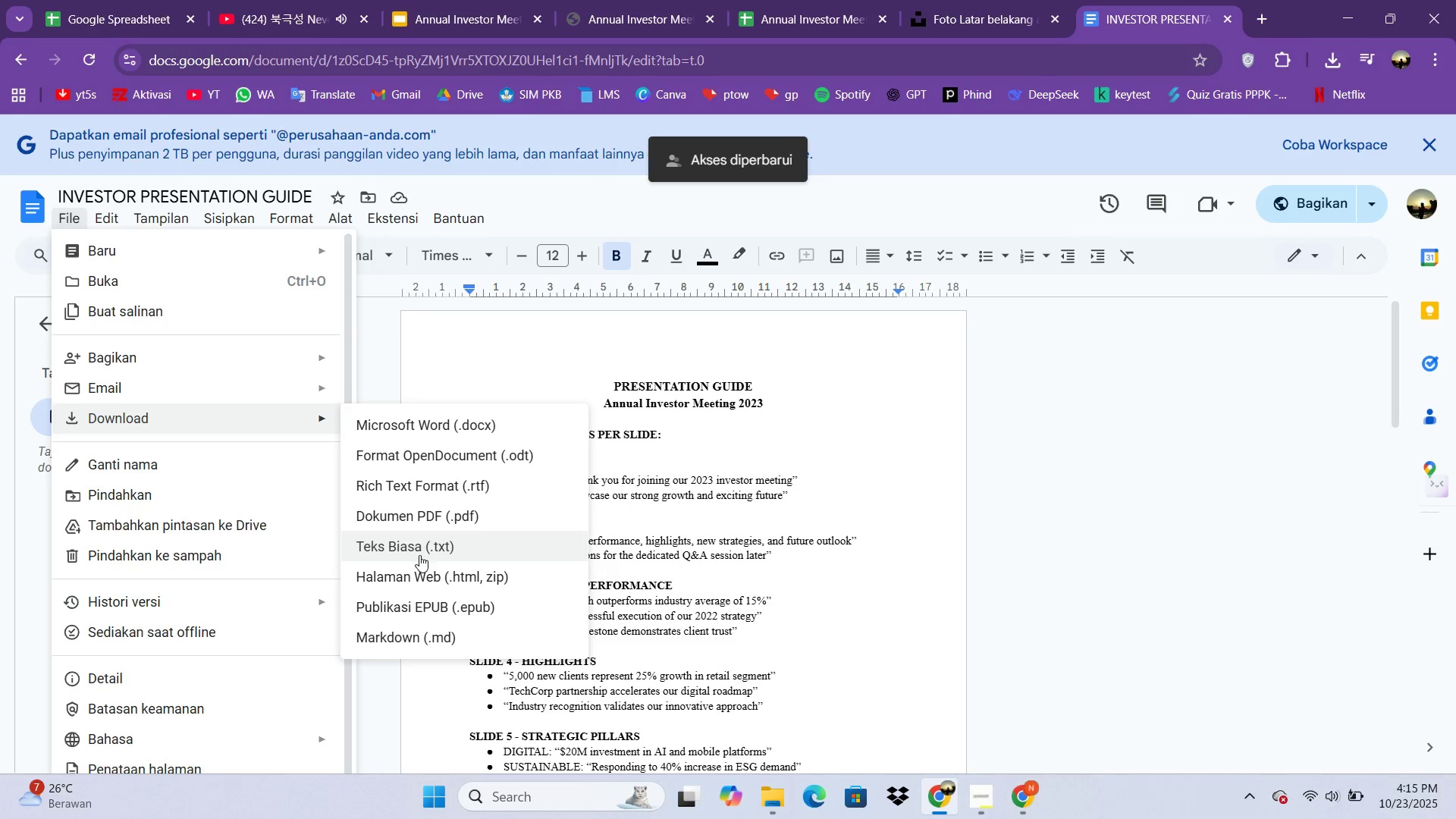 
left_click([402, 522])
 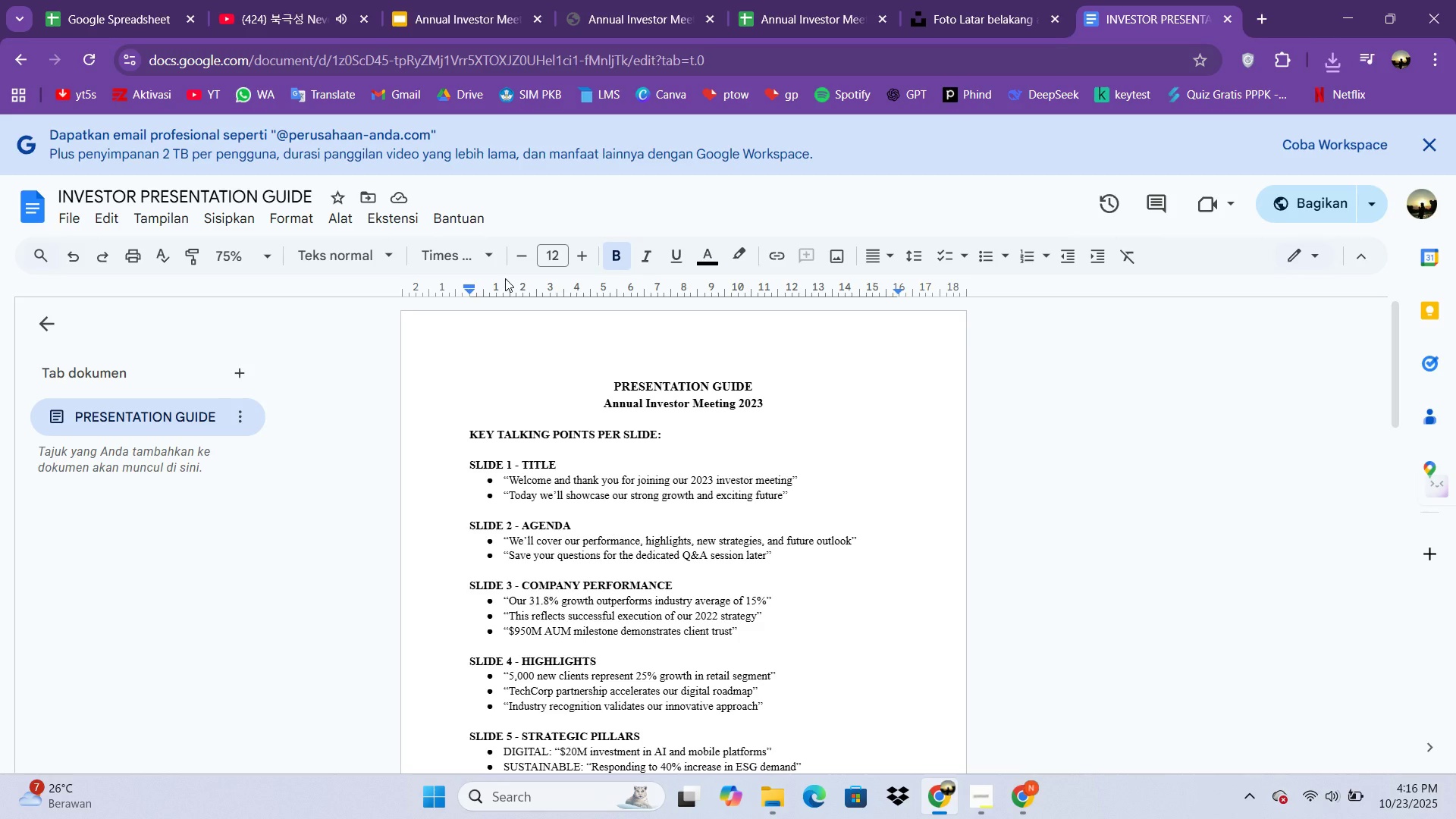 
wait(23.07)
 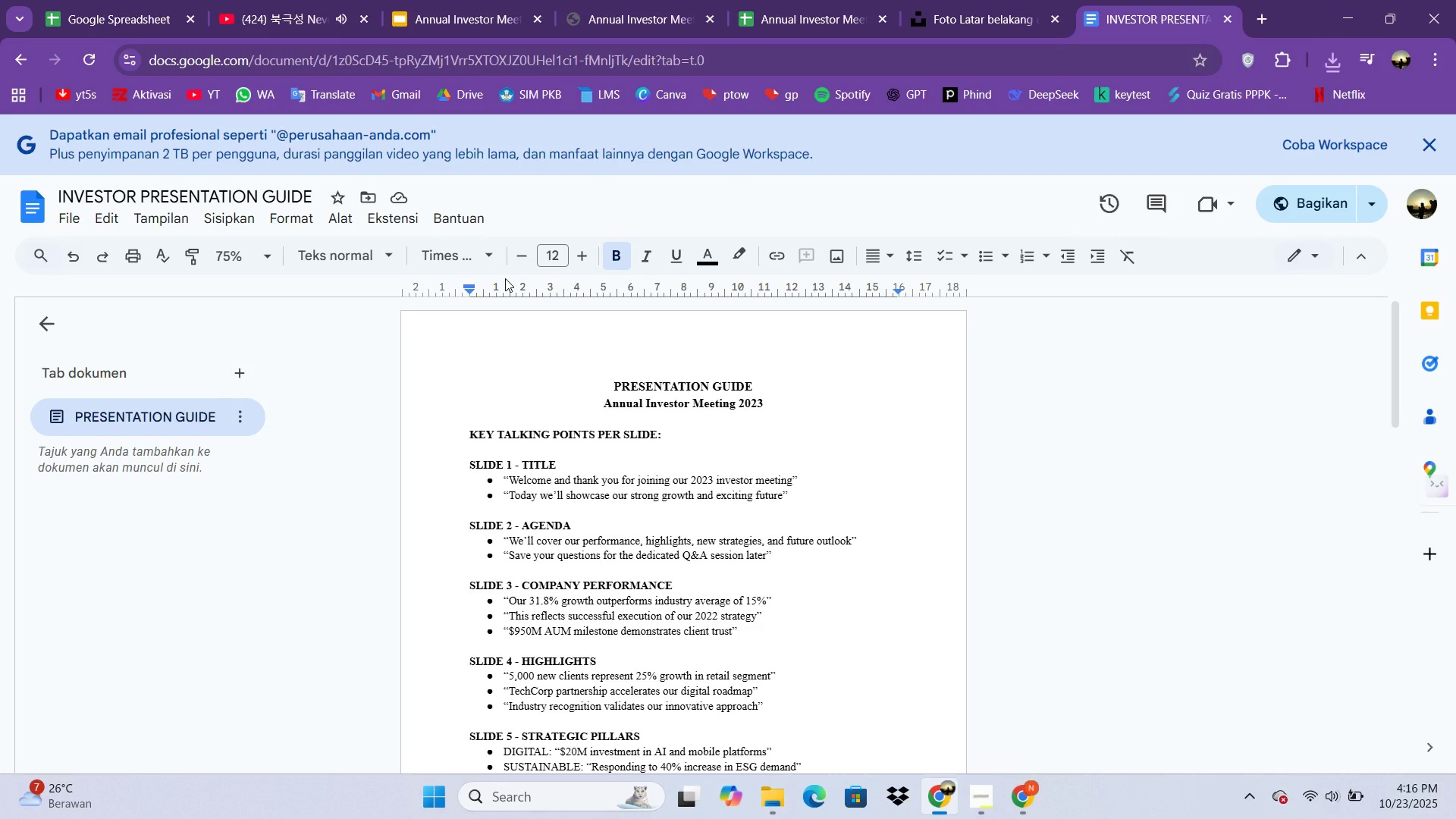 
left_click([1225, 18])
 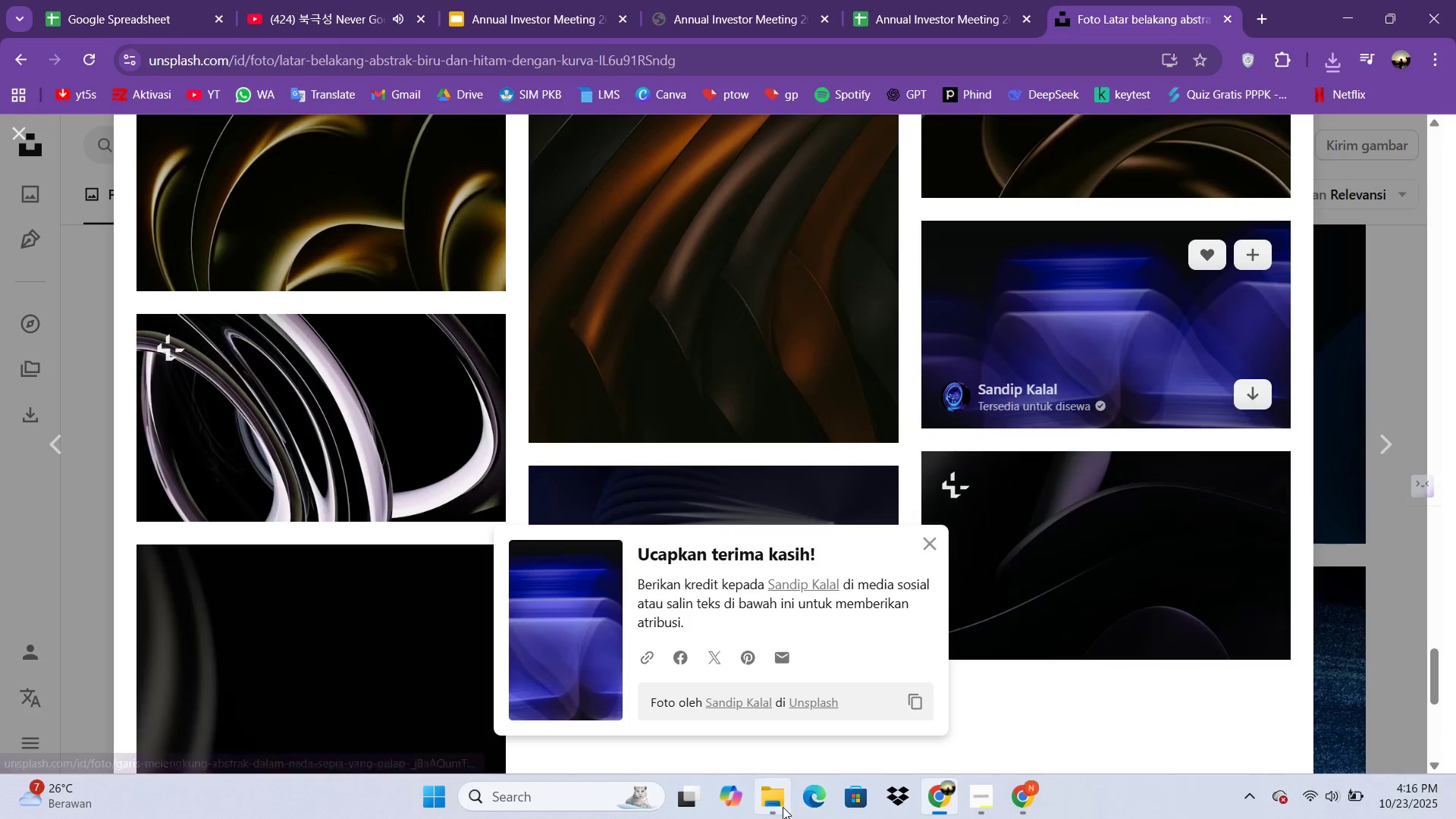 
left_click([782, 807])
 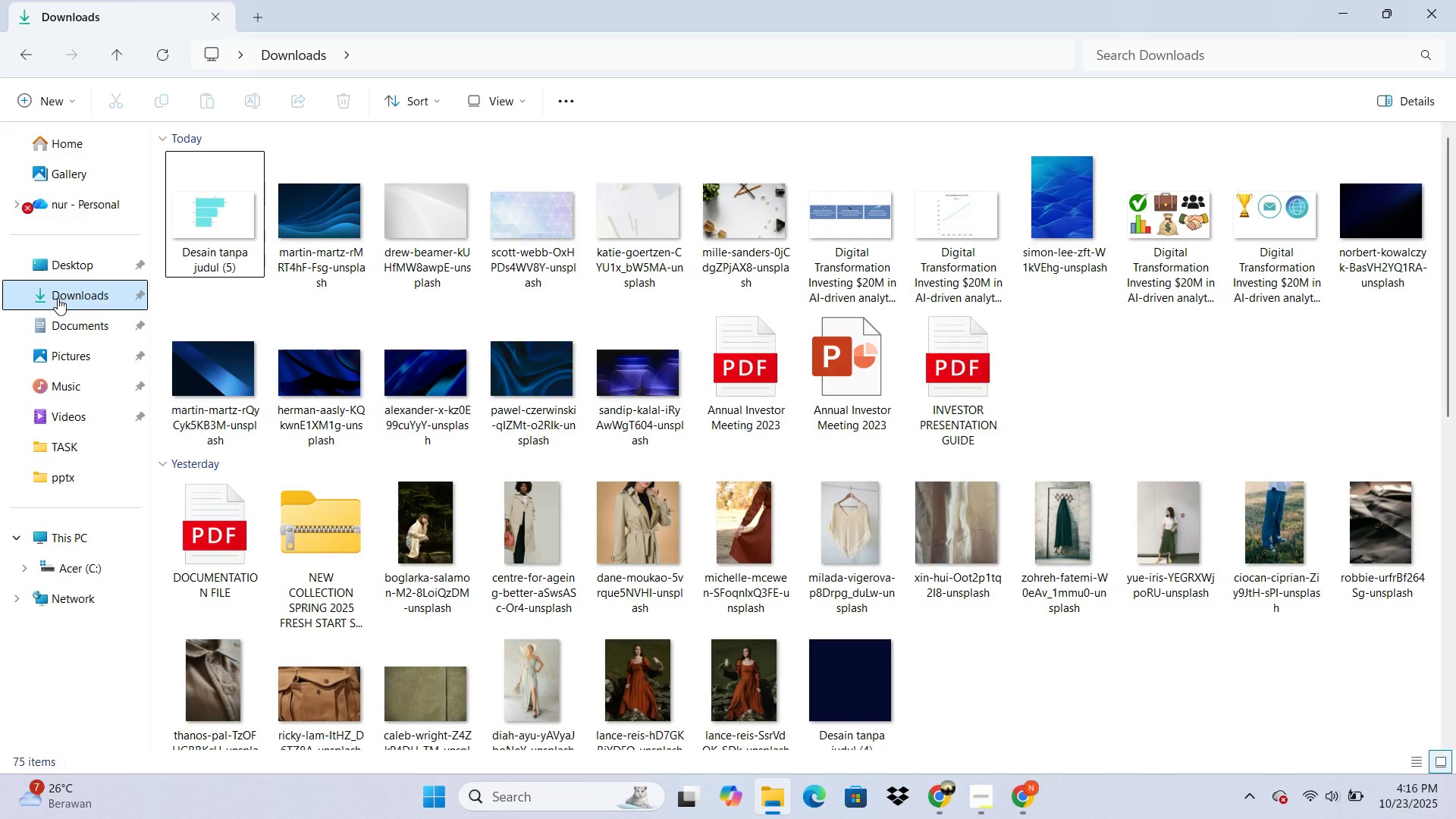 
left_click([58, 298])
 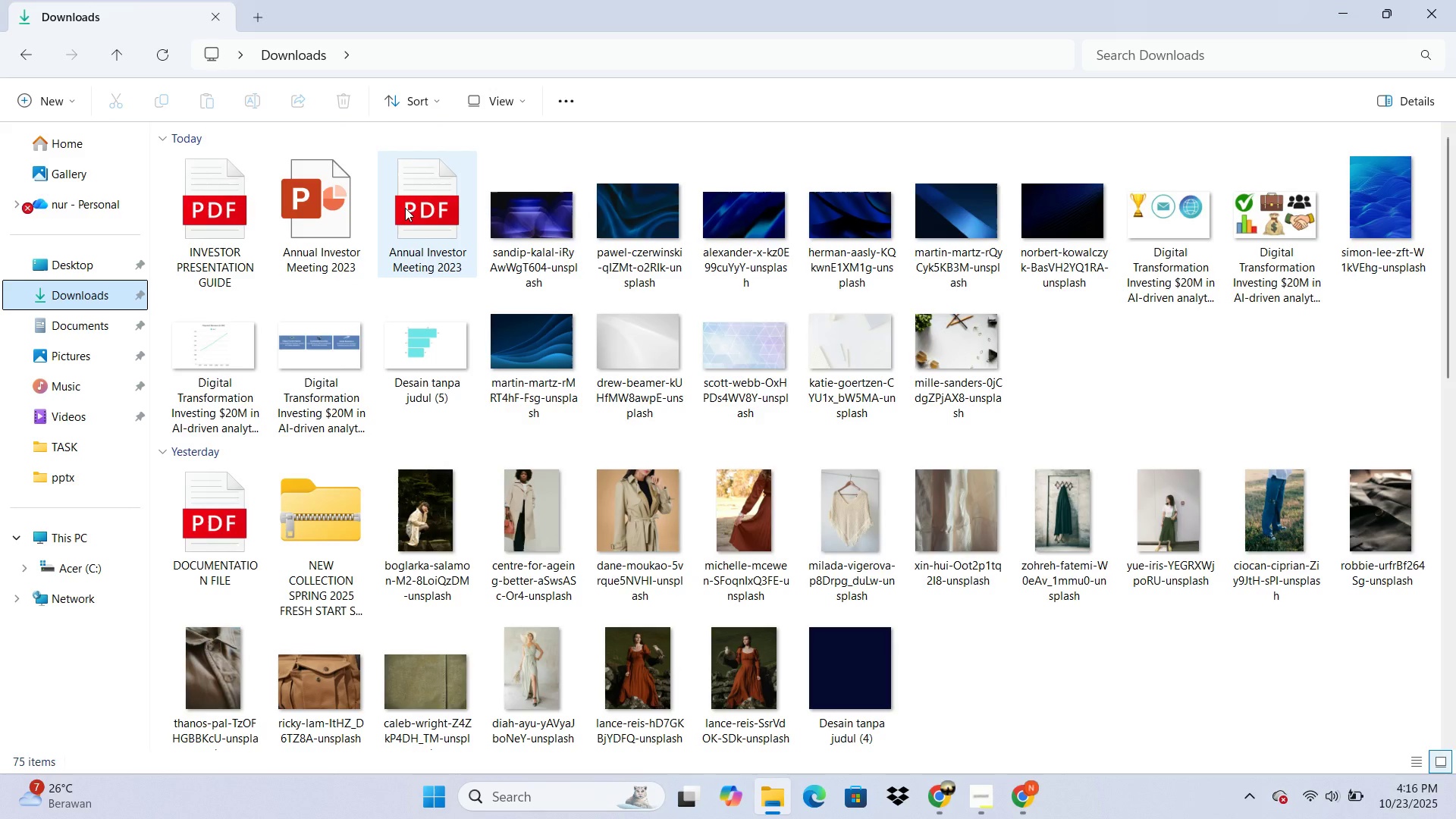 
wait(5.43)
 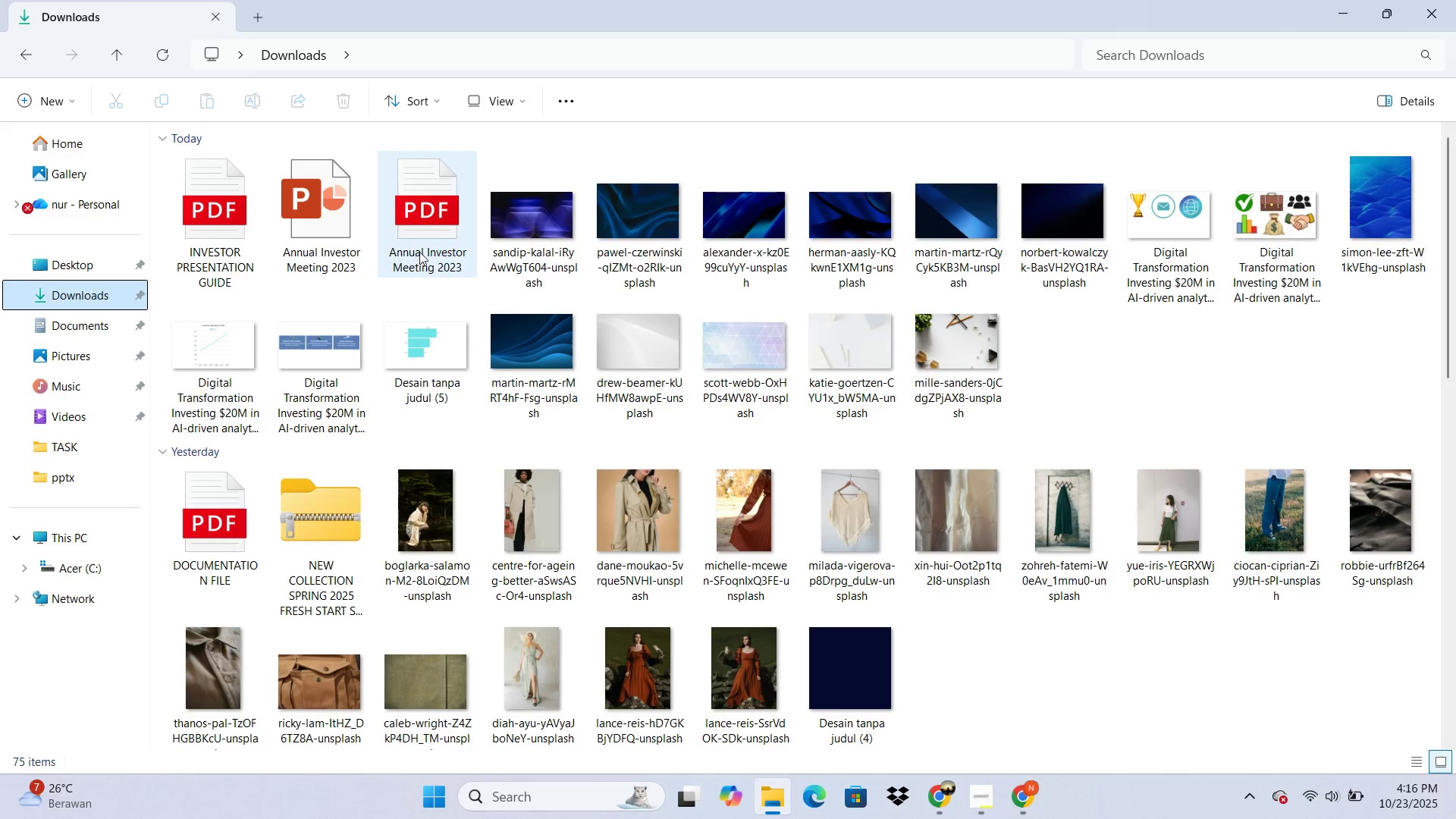 
left_click([335, 223])
 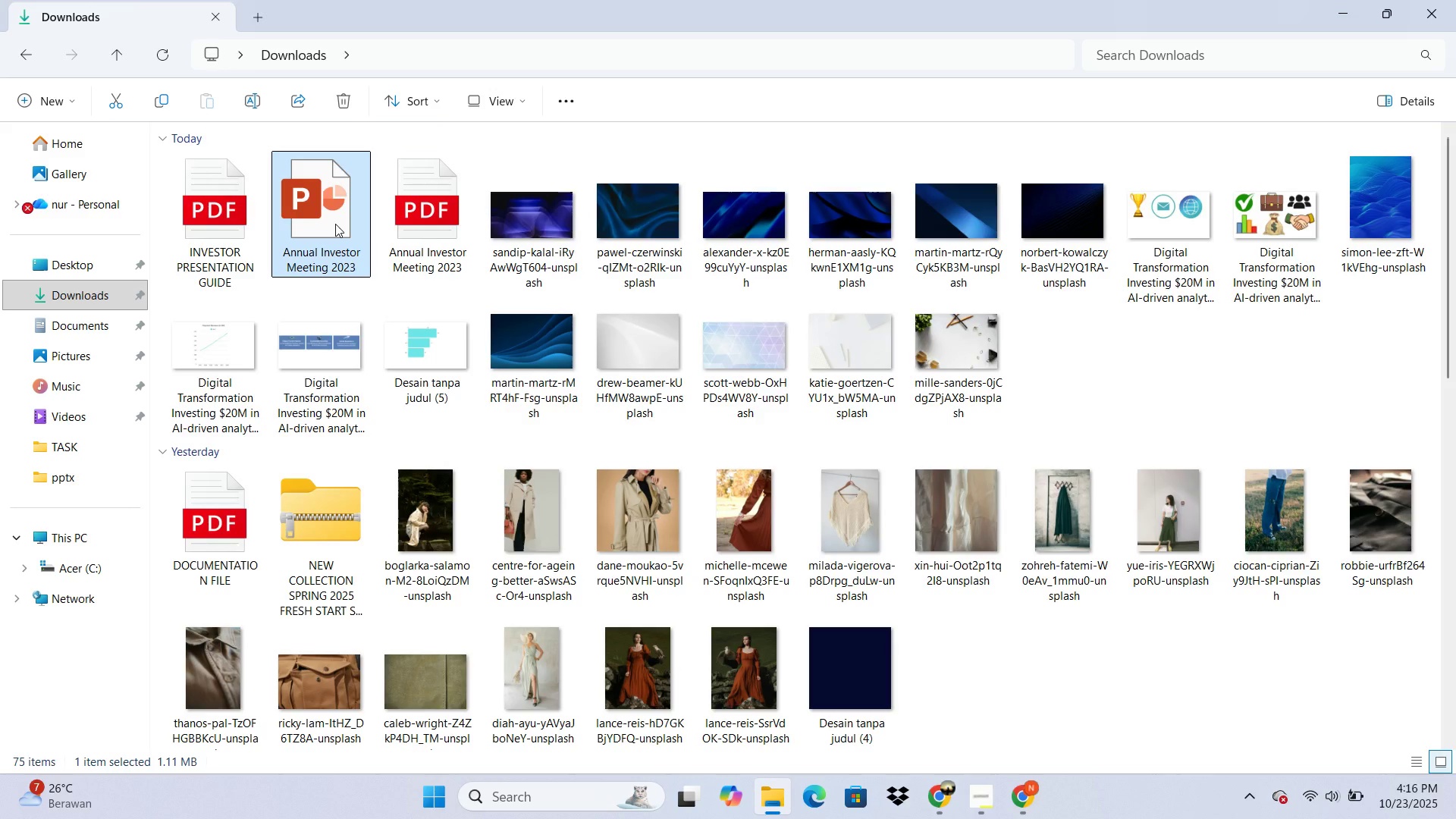 
key(Delete)
 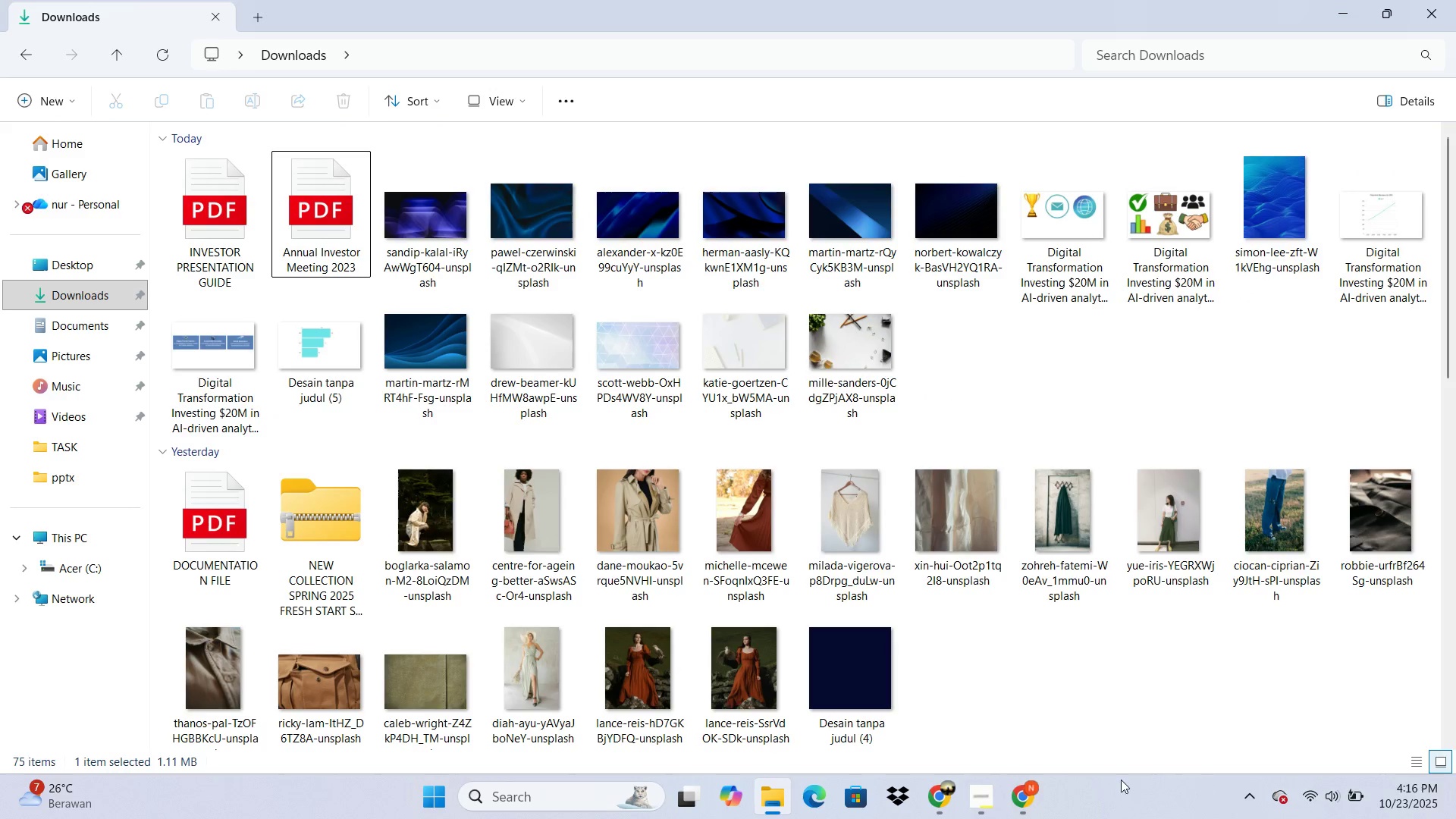 
left_click([952, 801])
 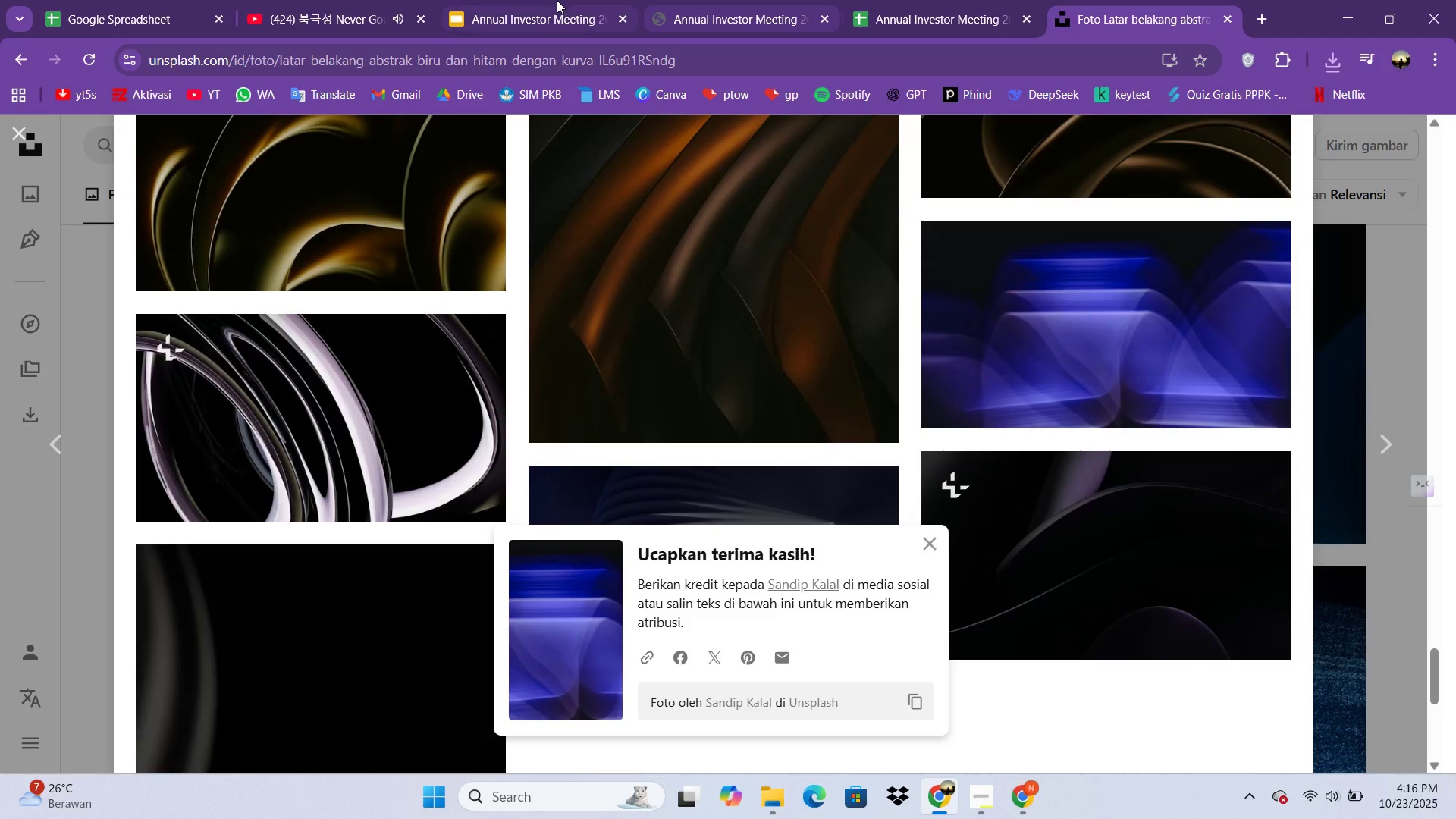 
left_click([555, 0])
 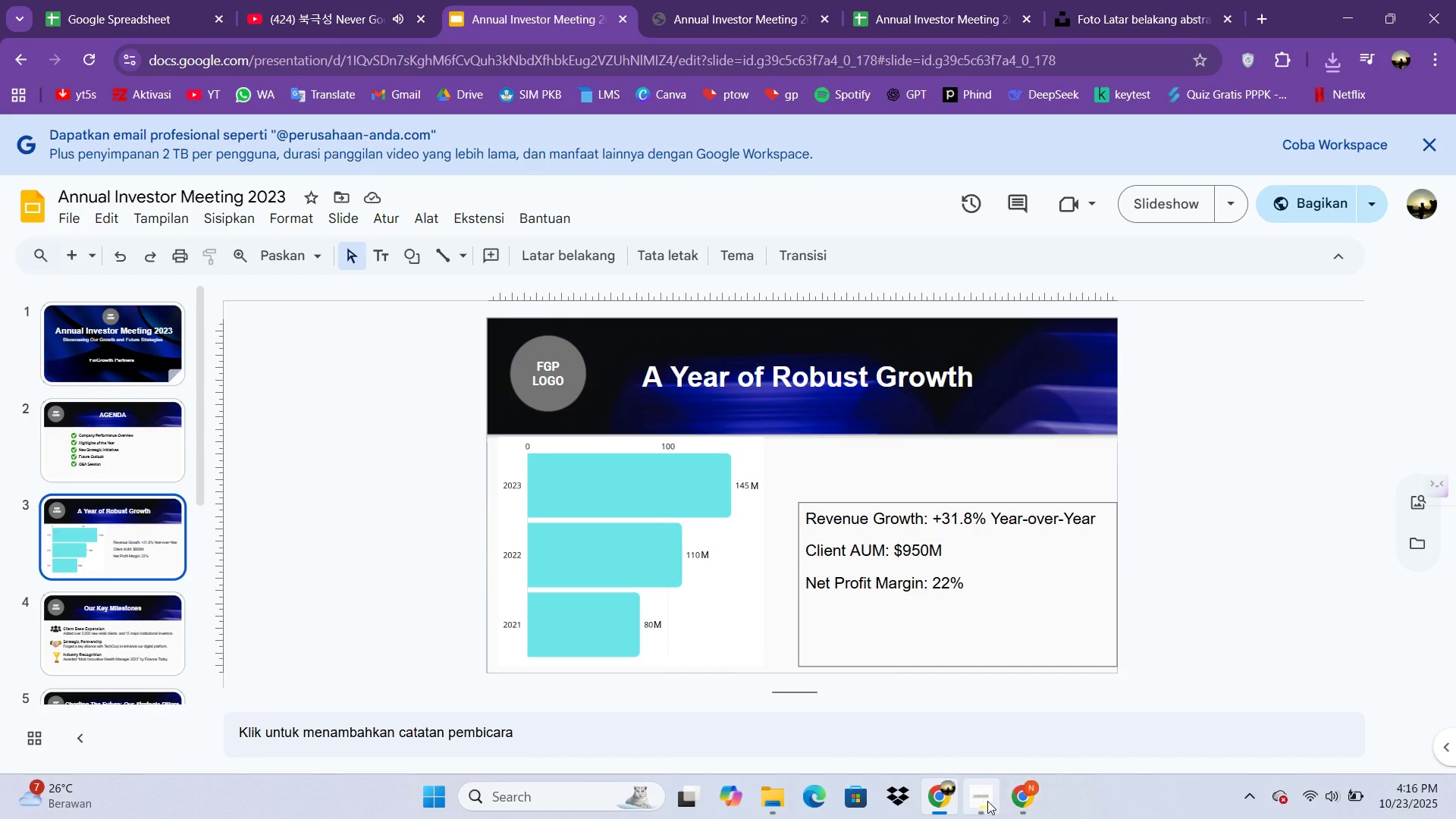 
left_click([987, 802])